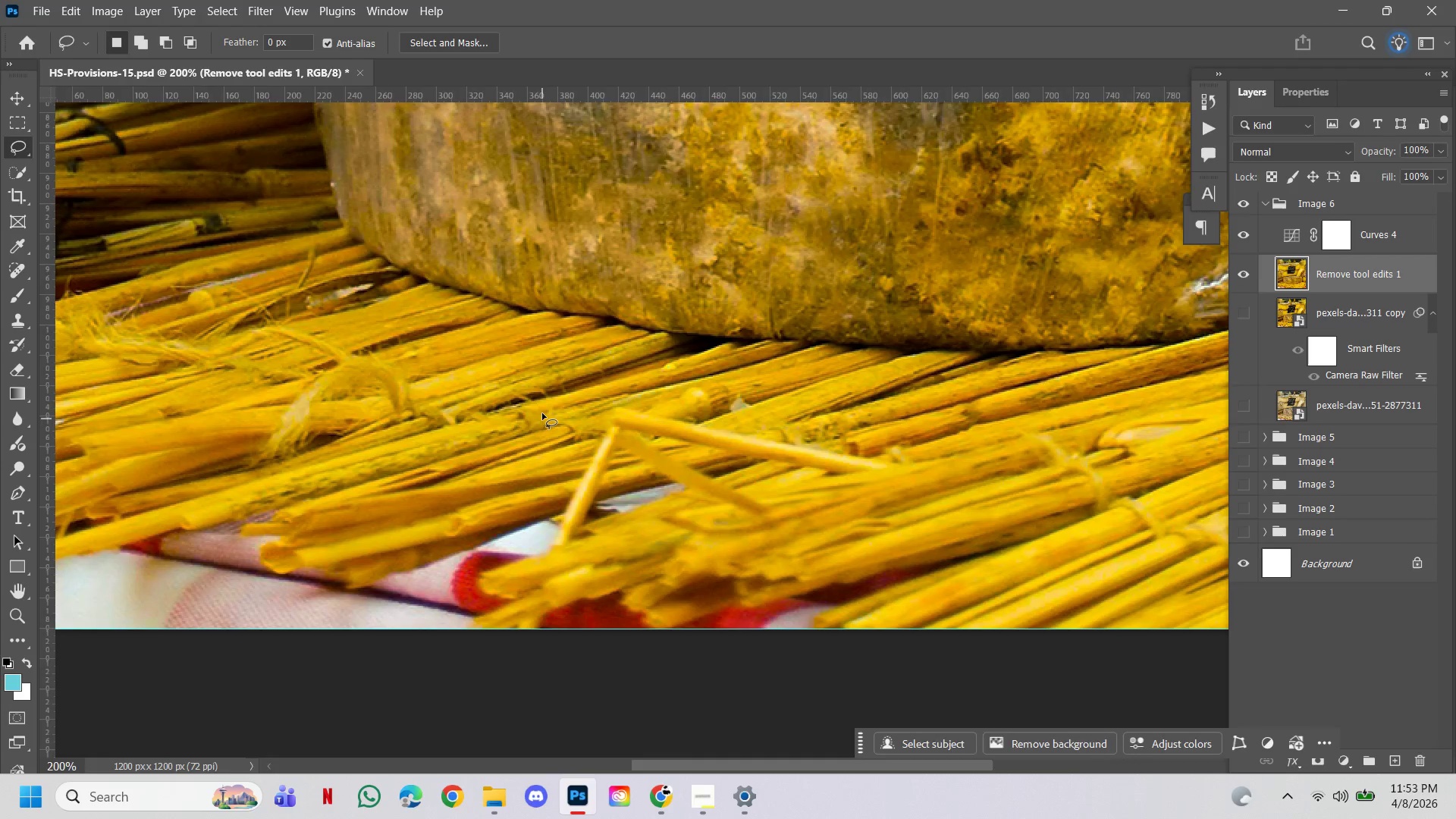 
left_click_drag(start_coordinate=[544, 411], to_coordinate=[664, 381])
 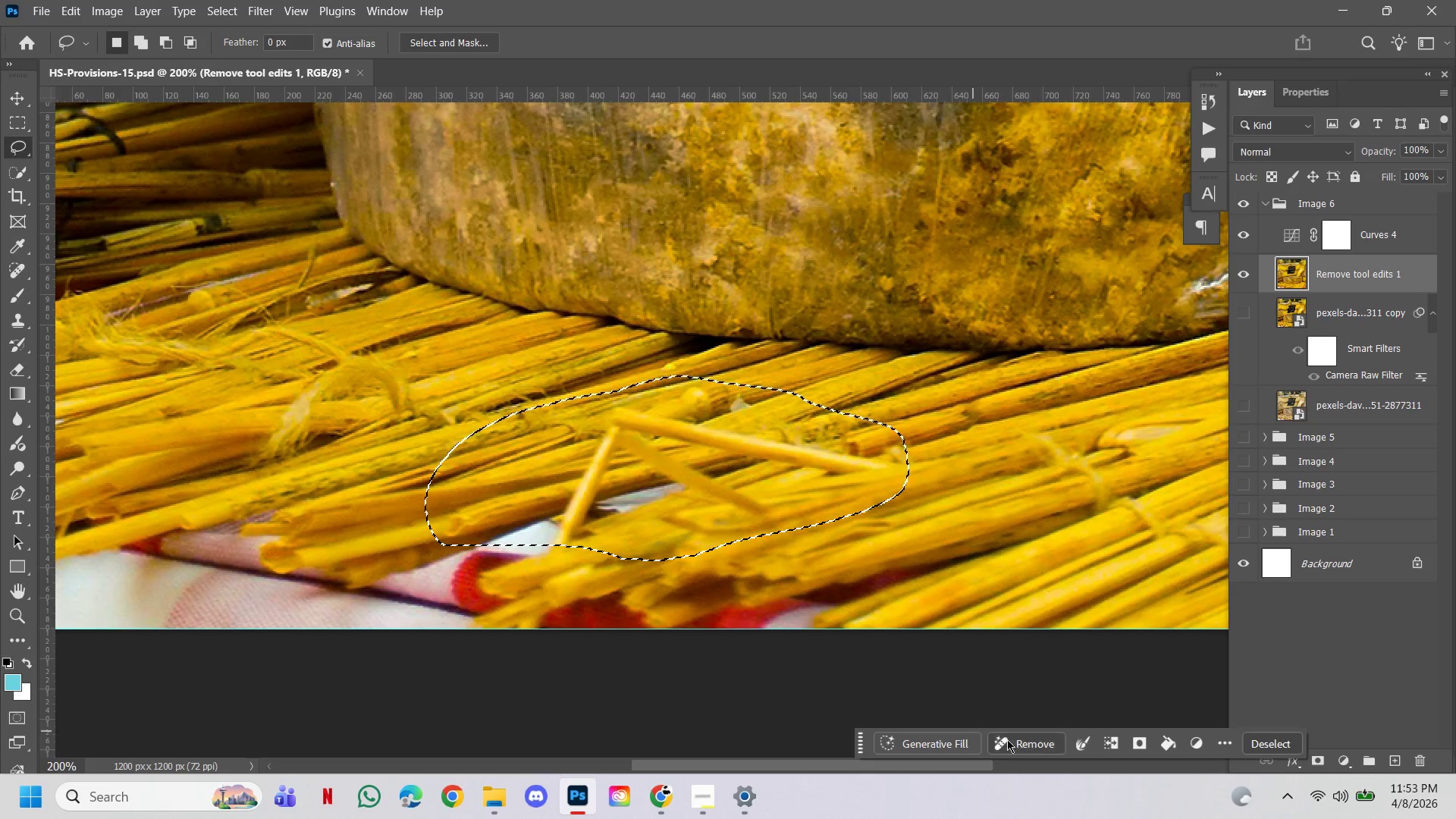 
left_click([1043, 747])
 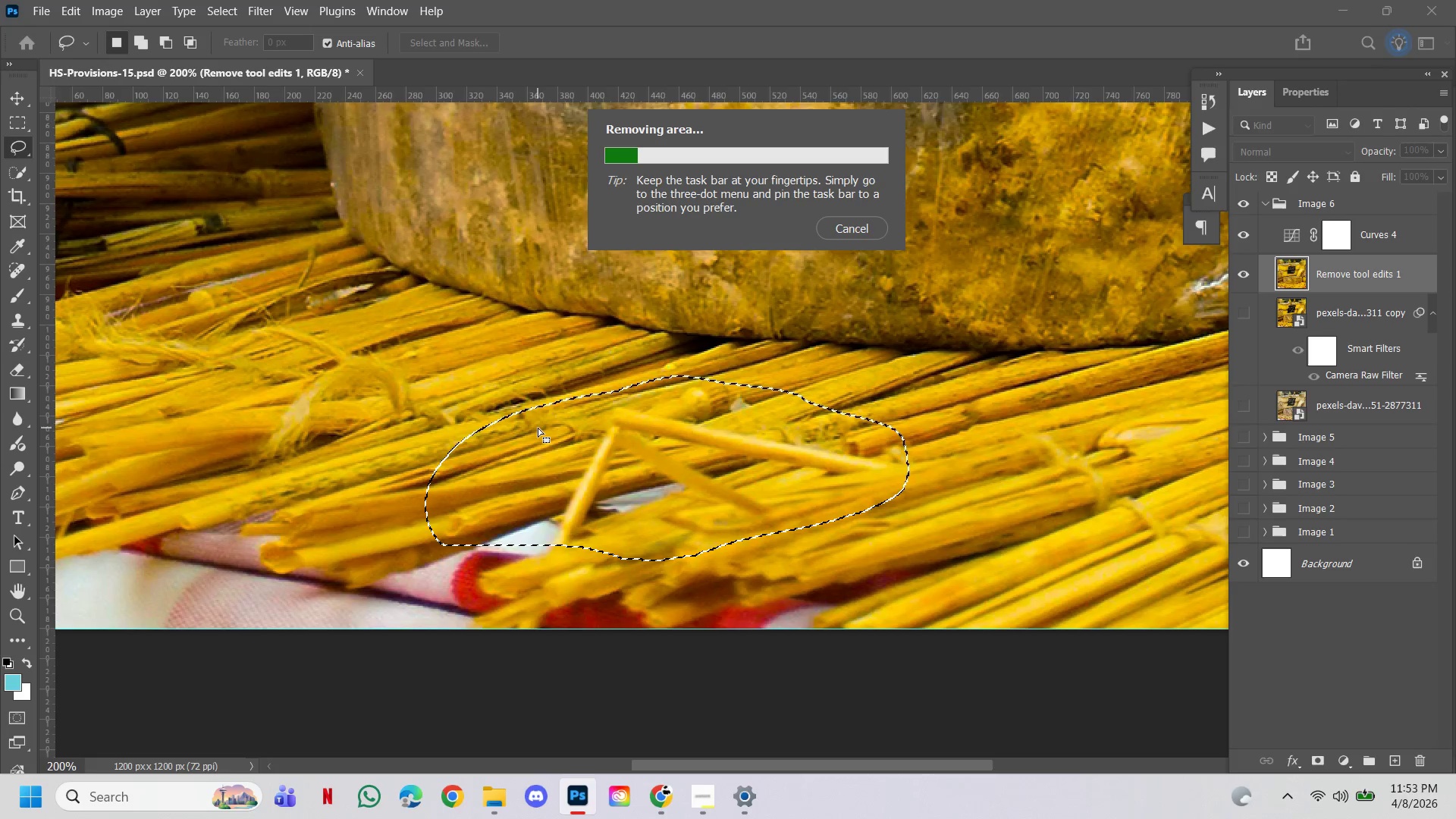 
wait(15.19)
 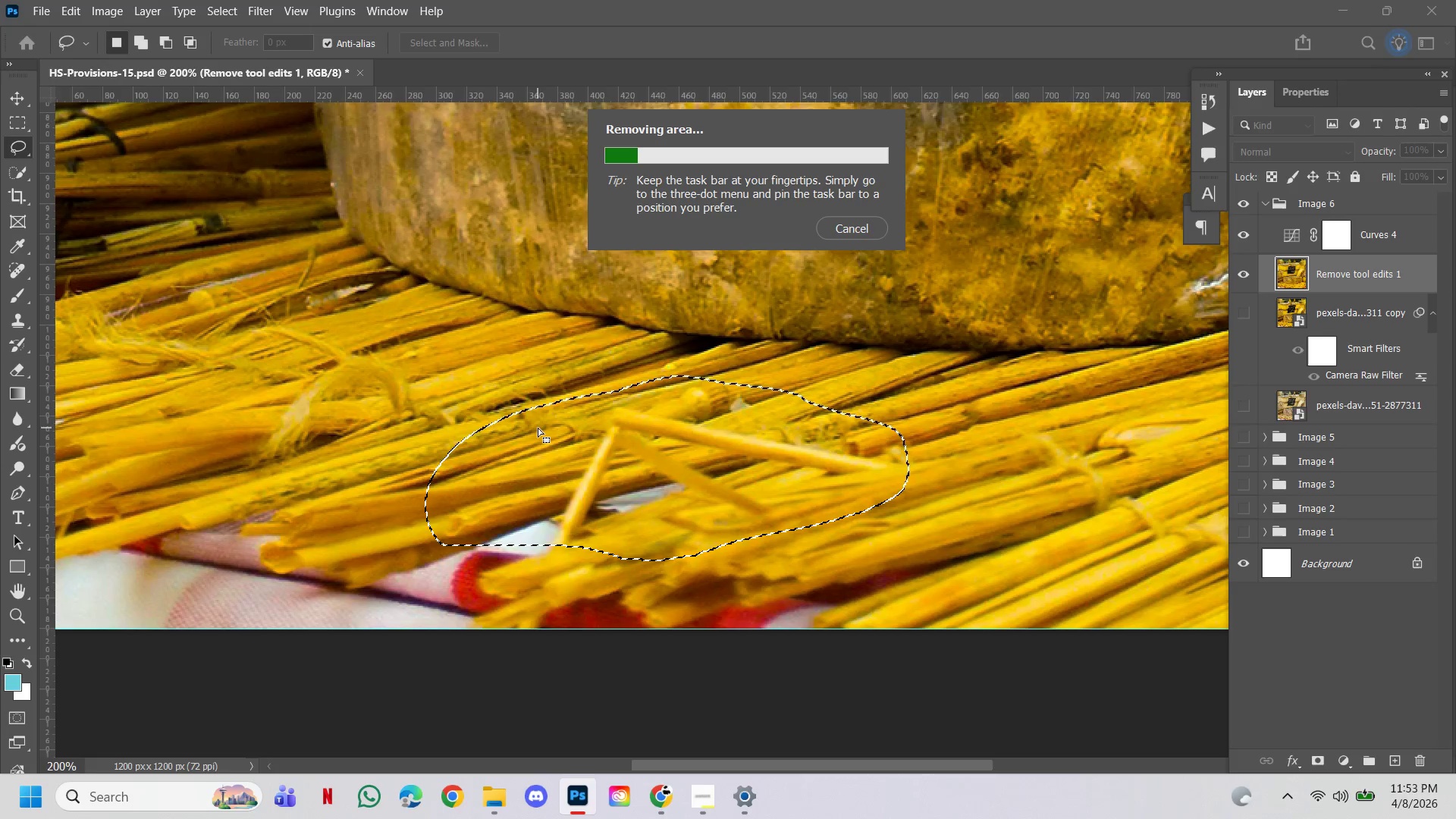 
left_click([703, 815])